 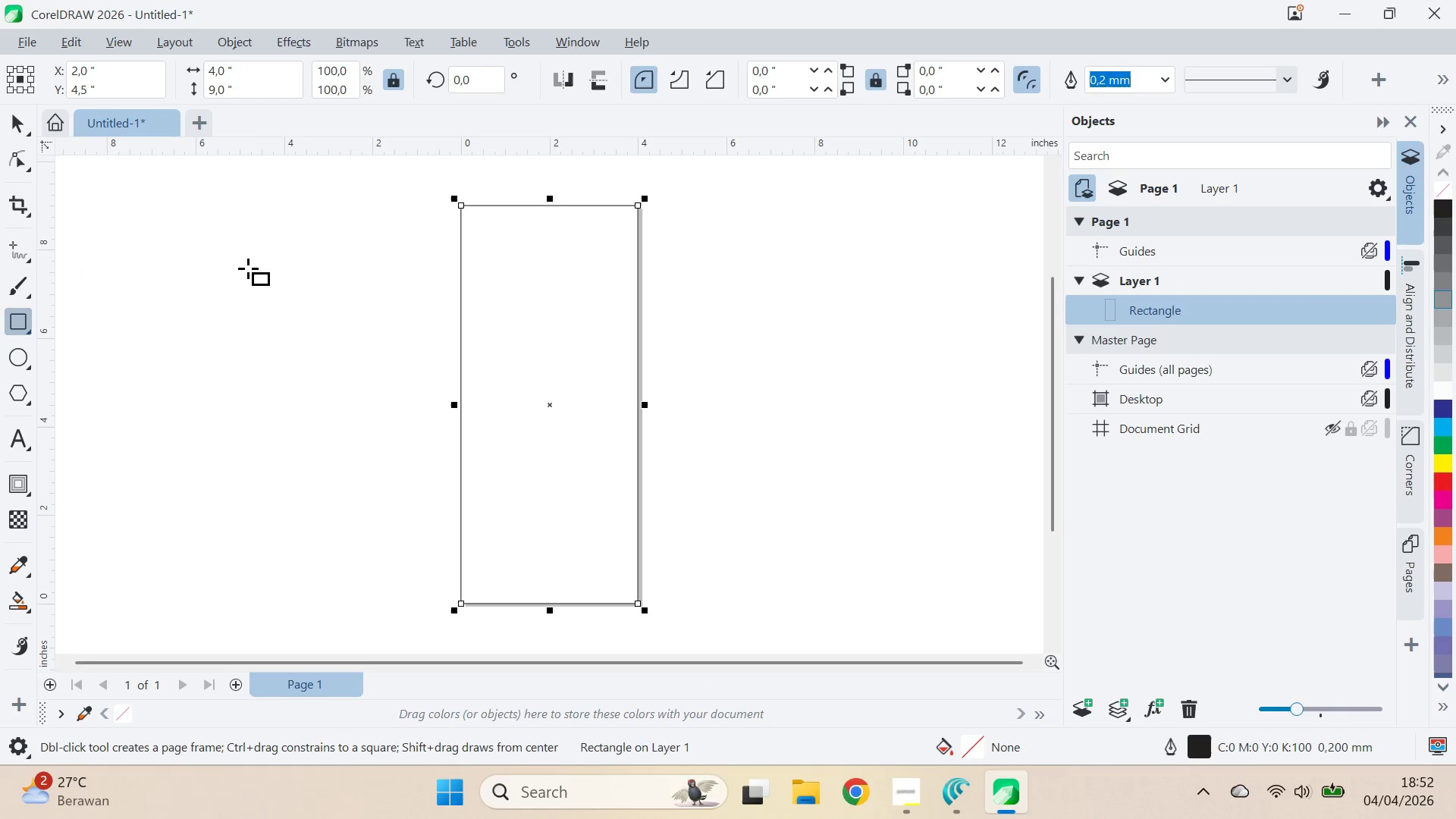 
hold_key(key=ControlLeft, duration=0.42)
left_click_drag(start_coordinate=[298, 253], to_coordinate=[317, 271])
 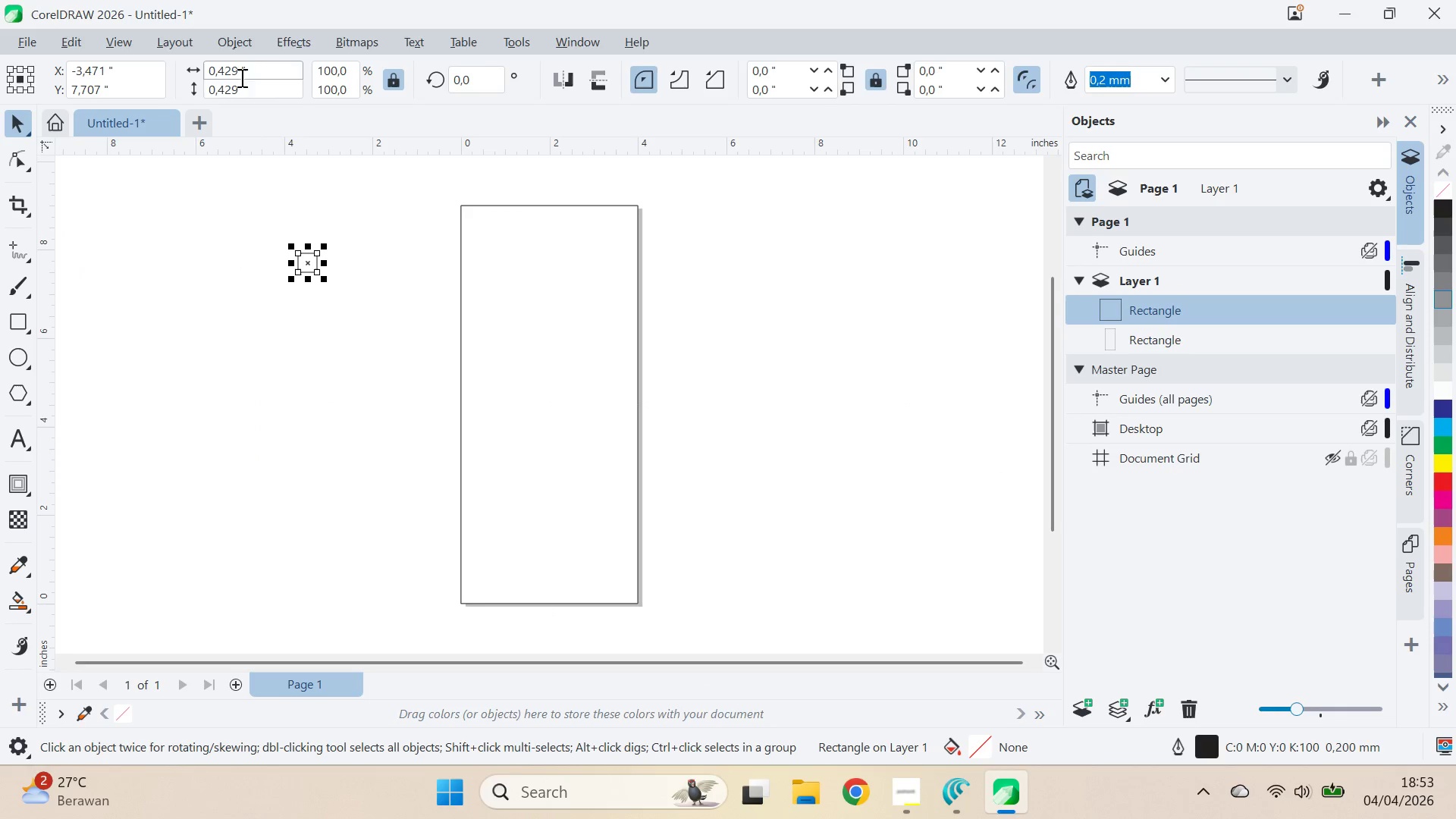 
left_click_drag(start_coordinate=[218, 74], to_coordinate=[237, 78])
 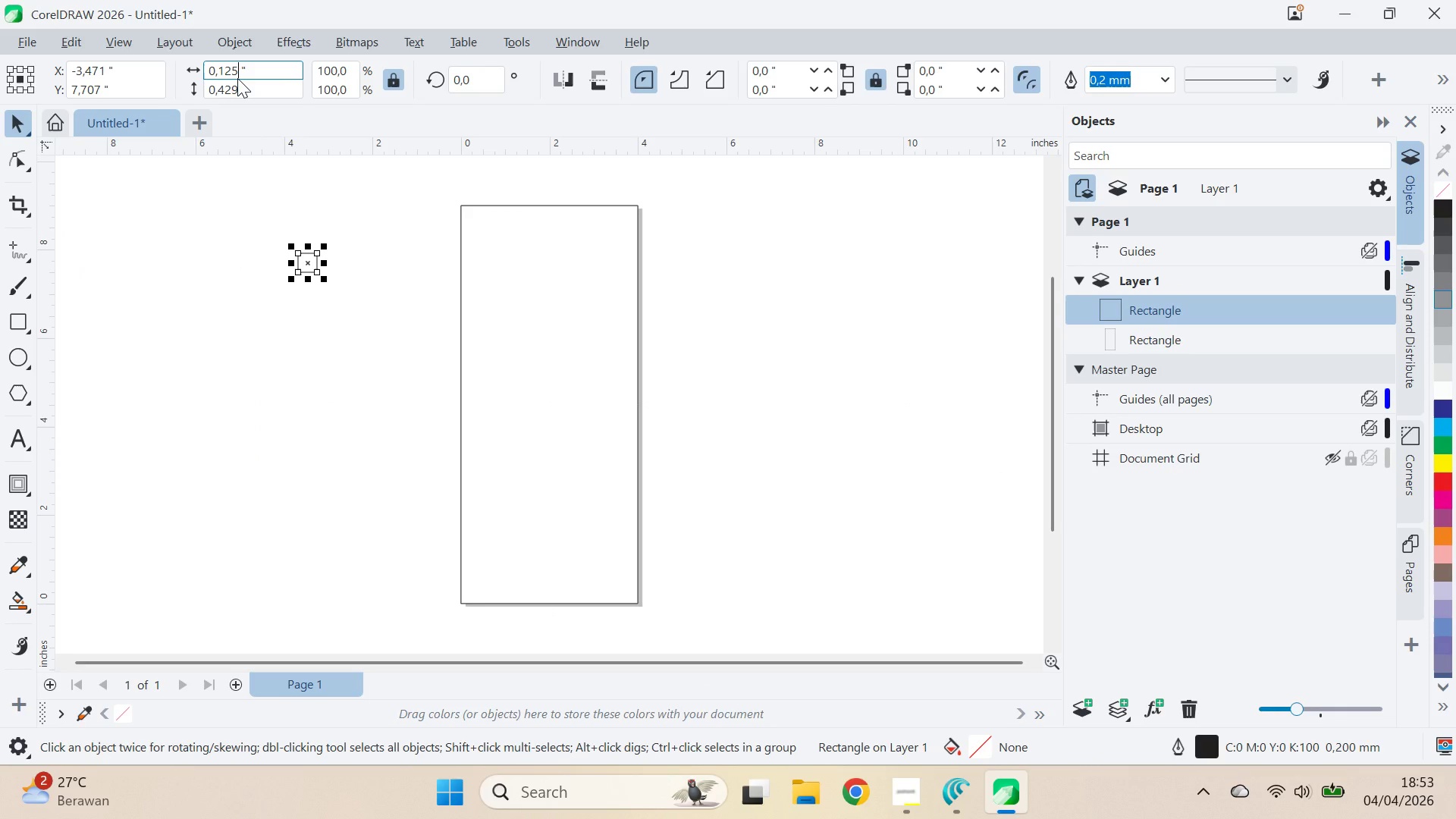 
key(Enter)
 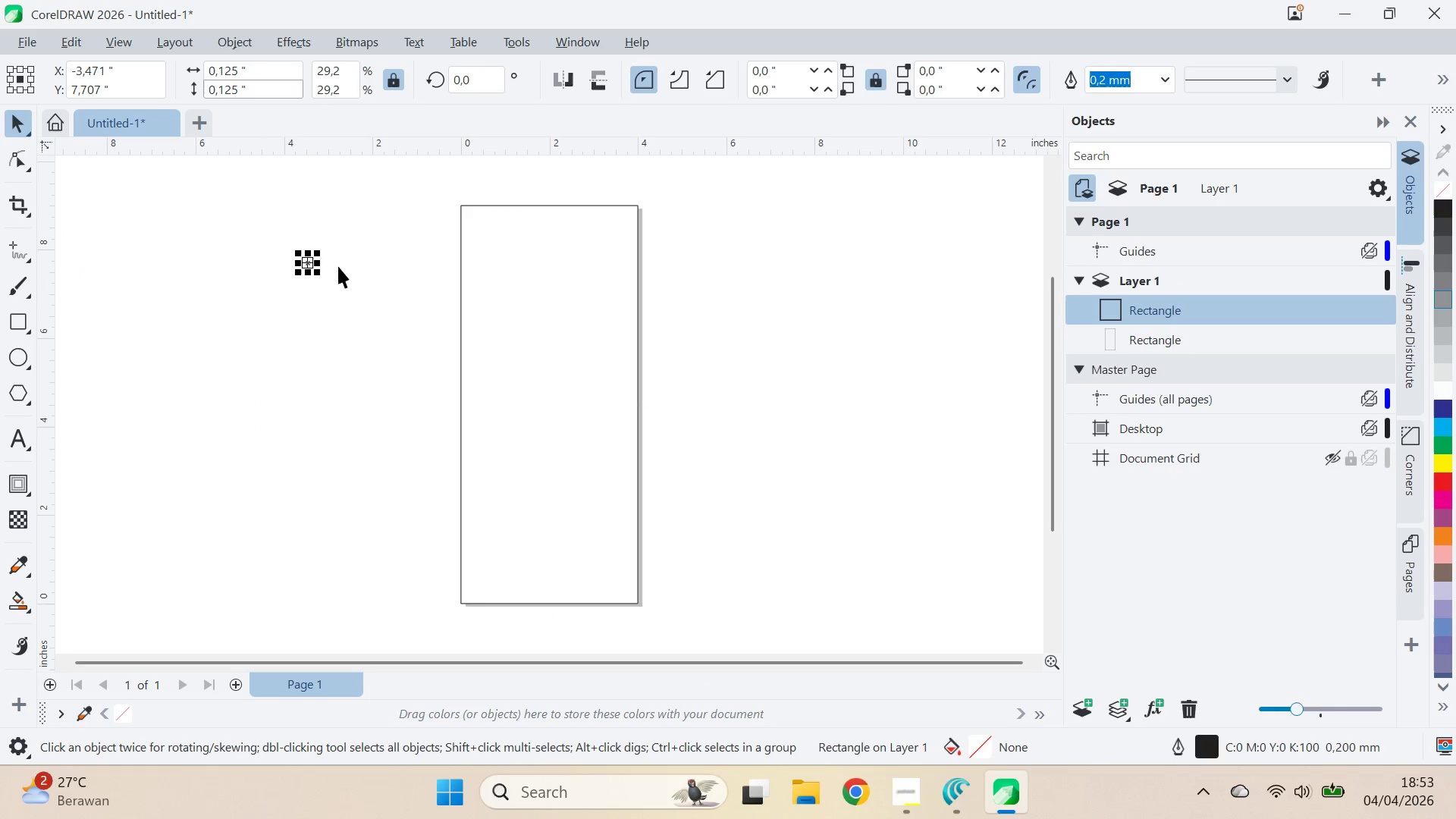 
hold_key(key=ShiftLeft, duration=0.31)
left_click([532, 307])
 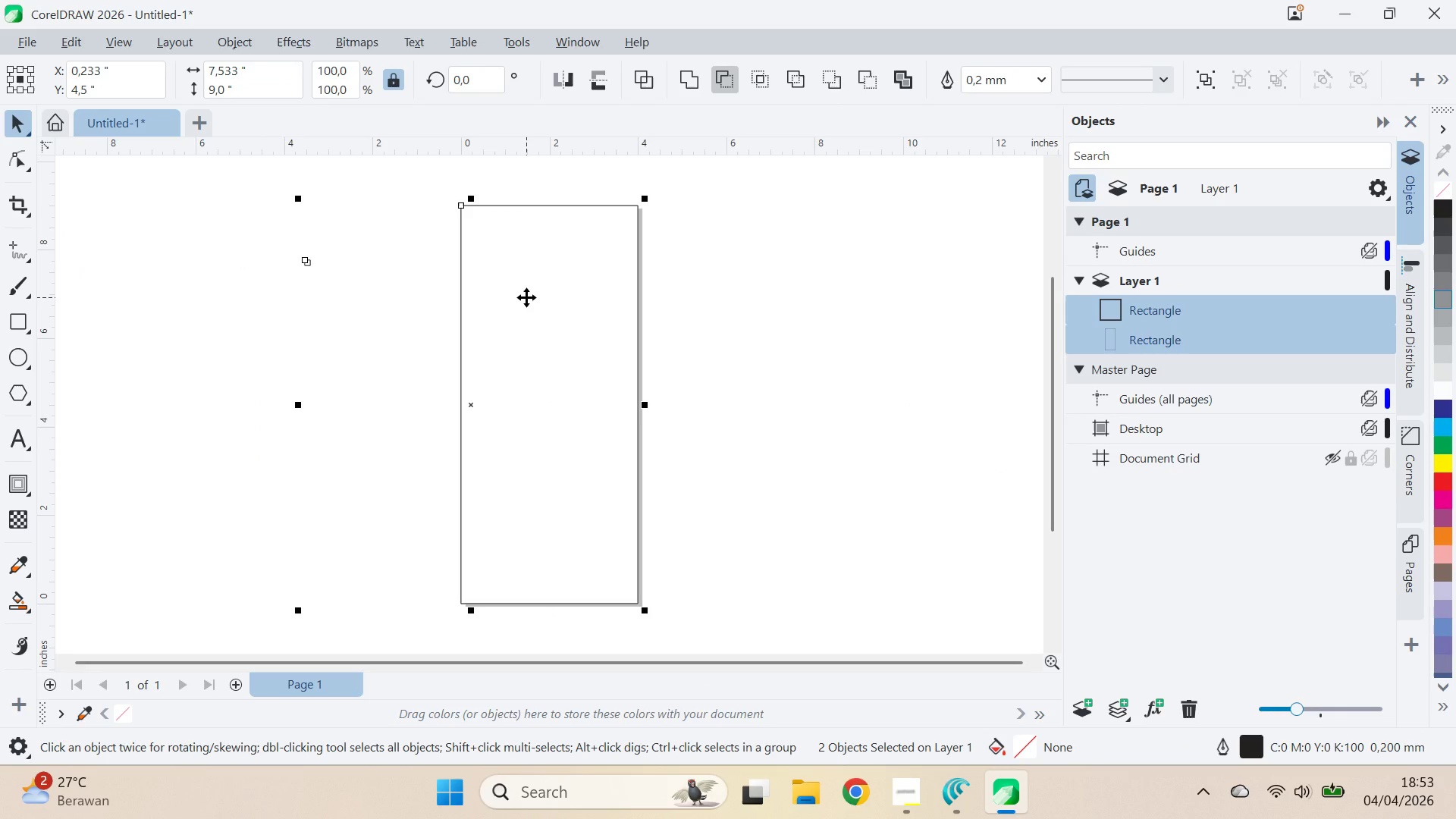 
type(tr)
 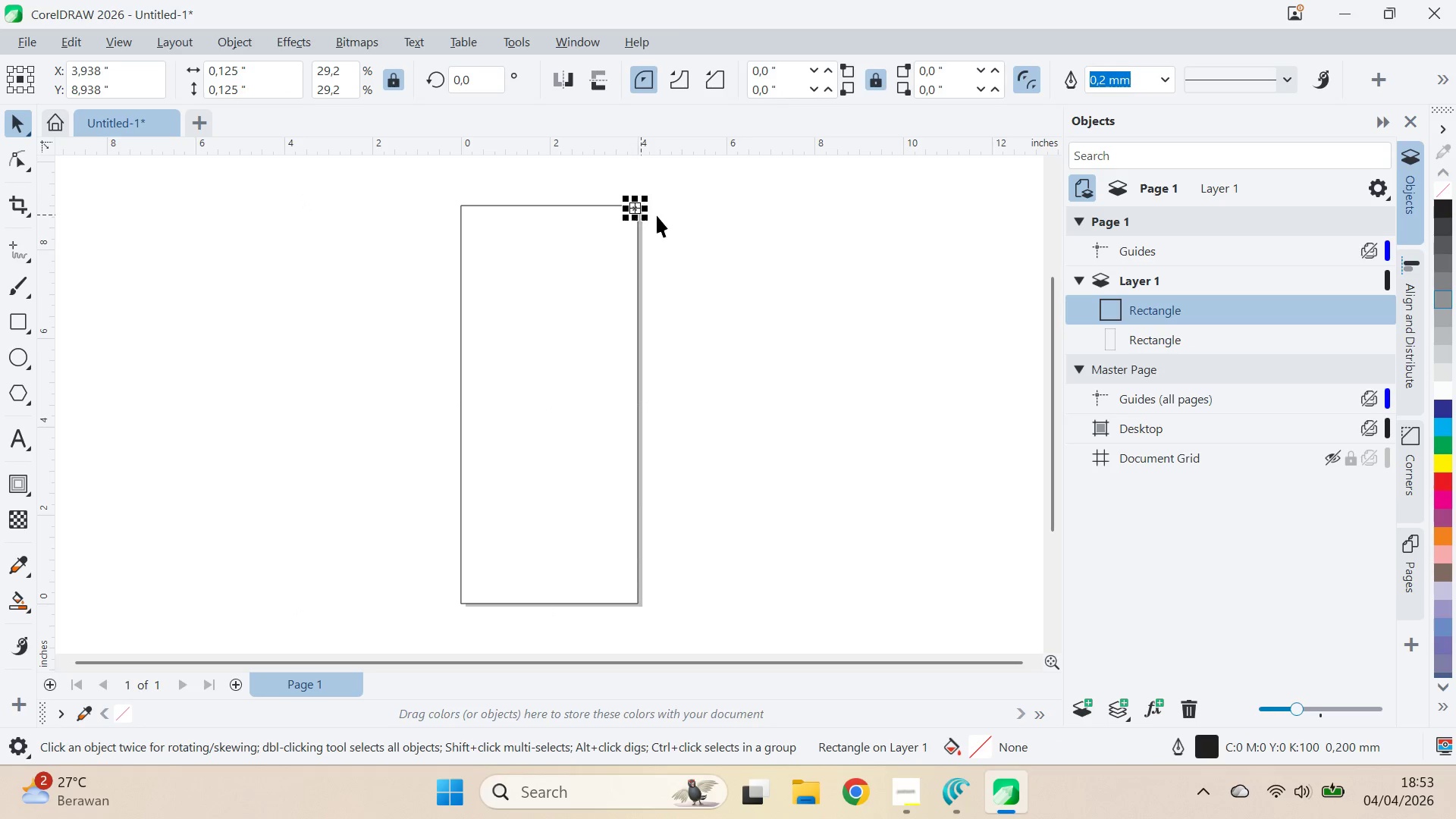 
key(Delete)
 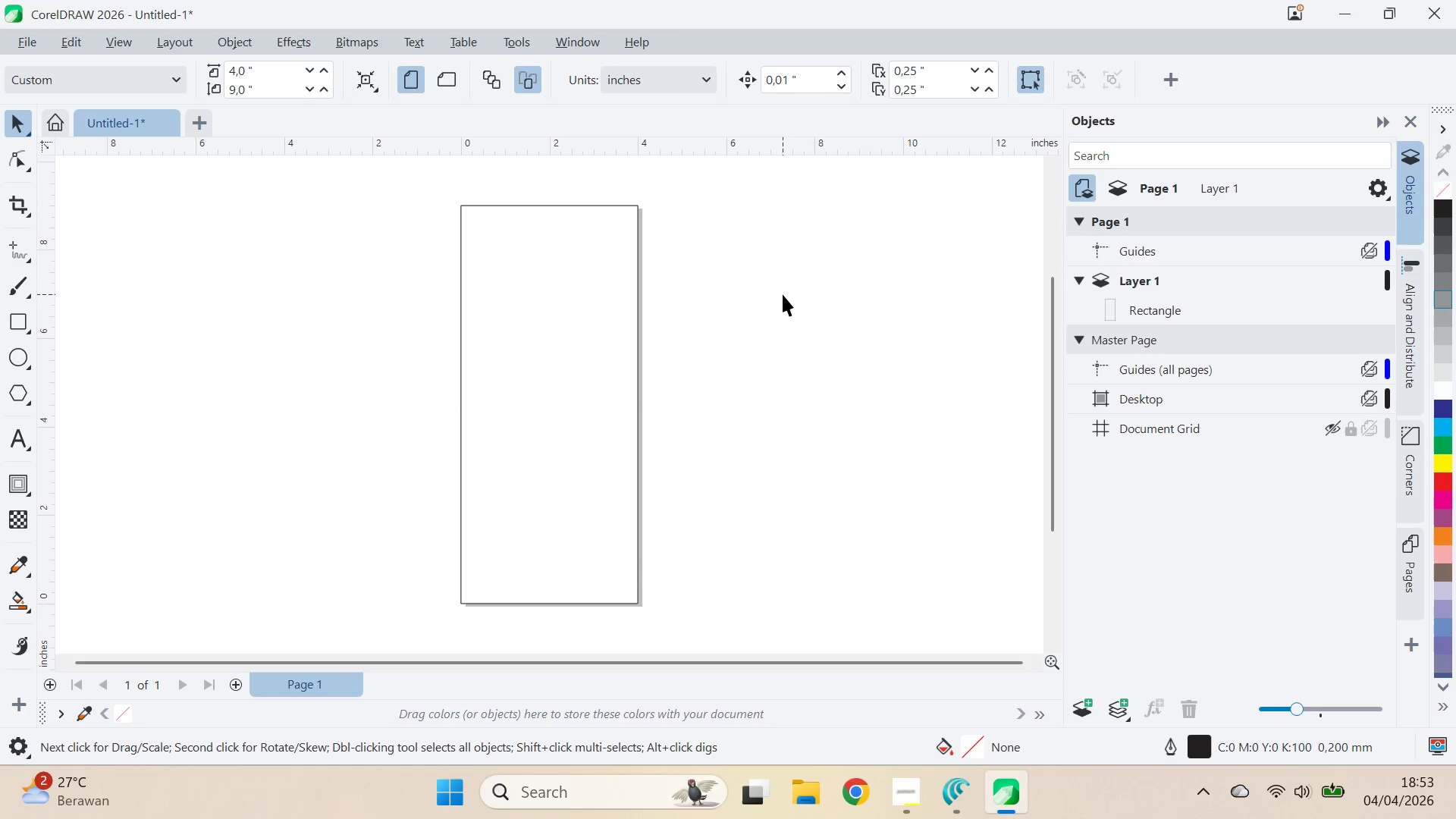 
key(Alt+AltLeft)
 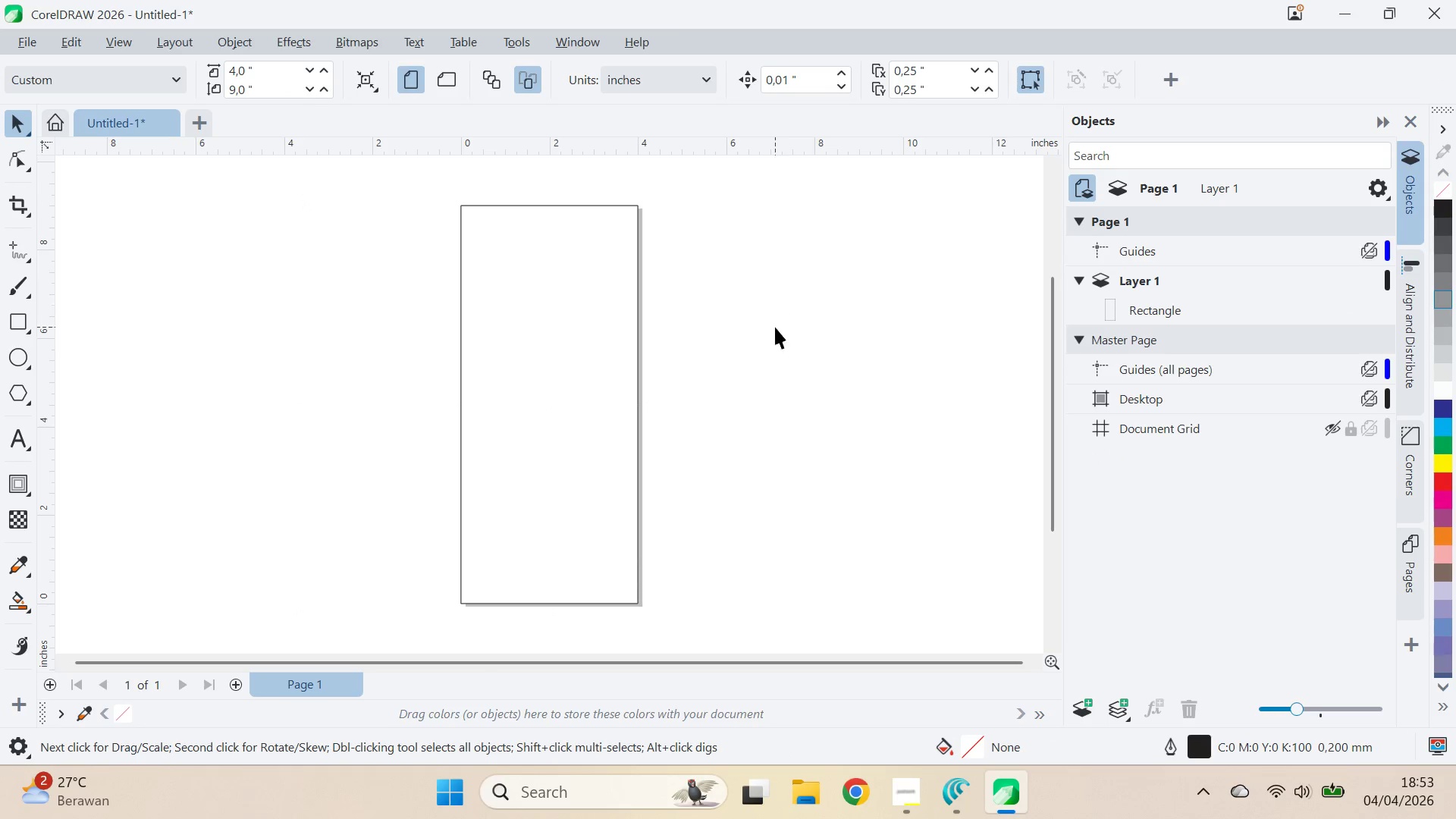 
key(Alt+Tab)